 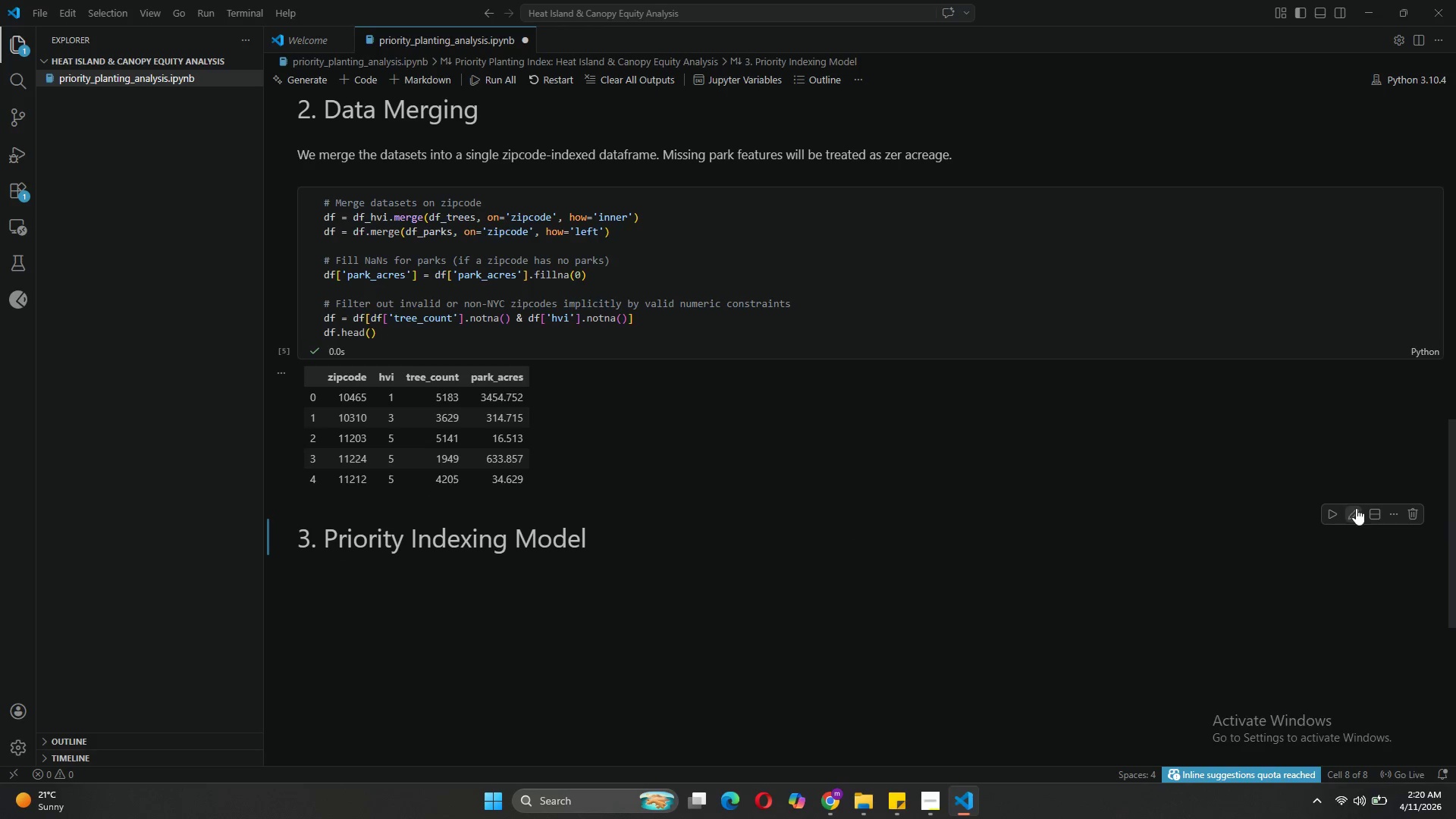 
left_click([612, 531])
 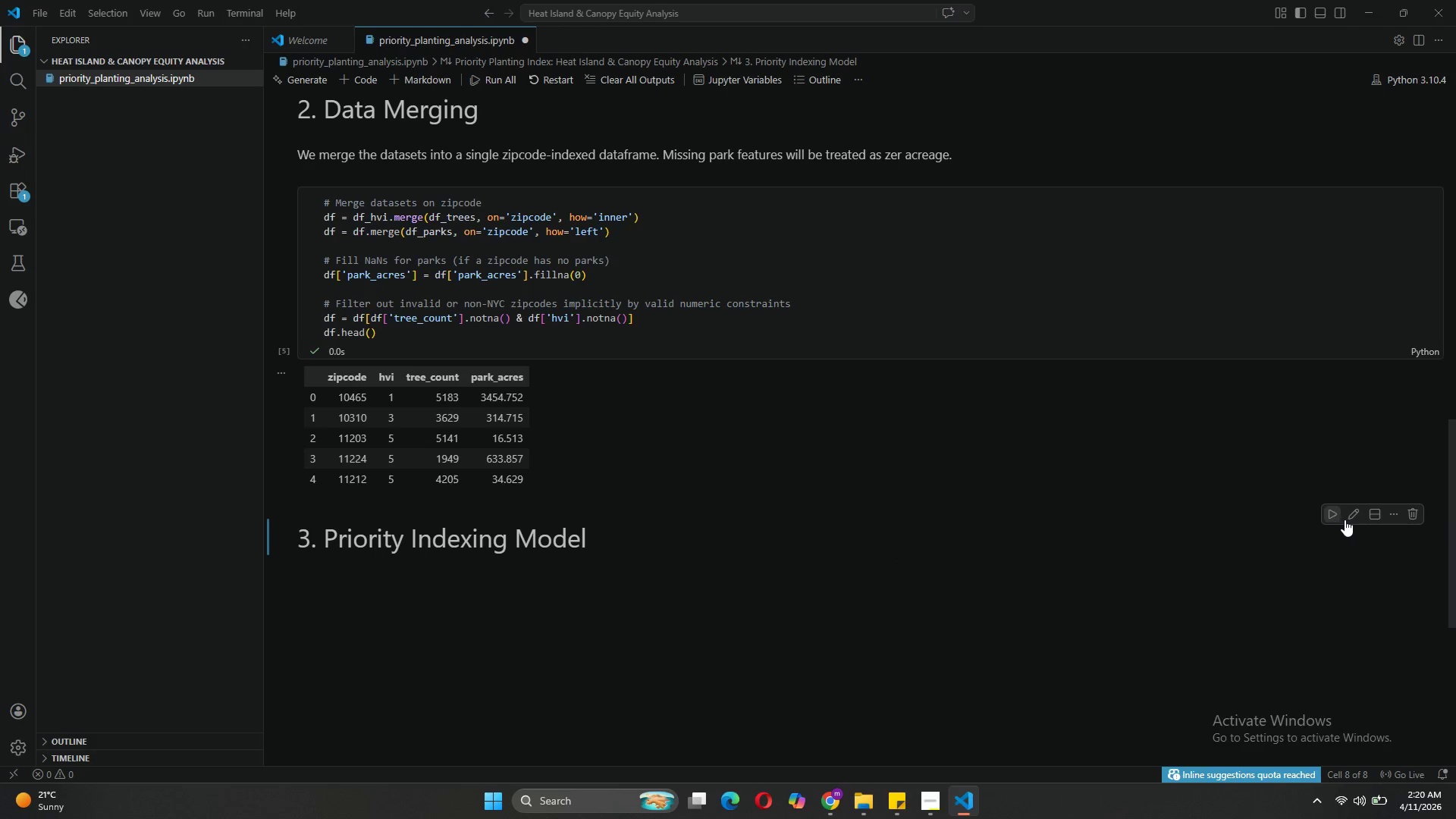 
left_click([1354, 519])
 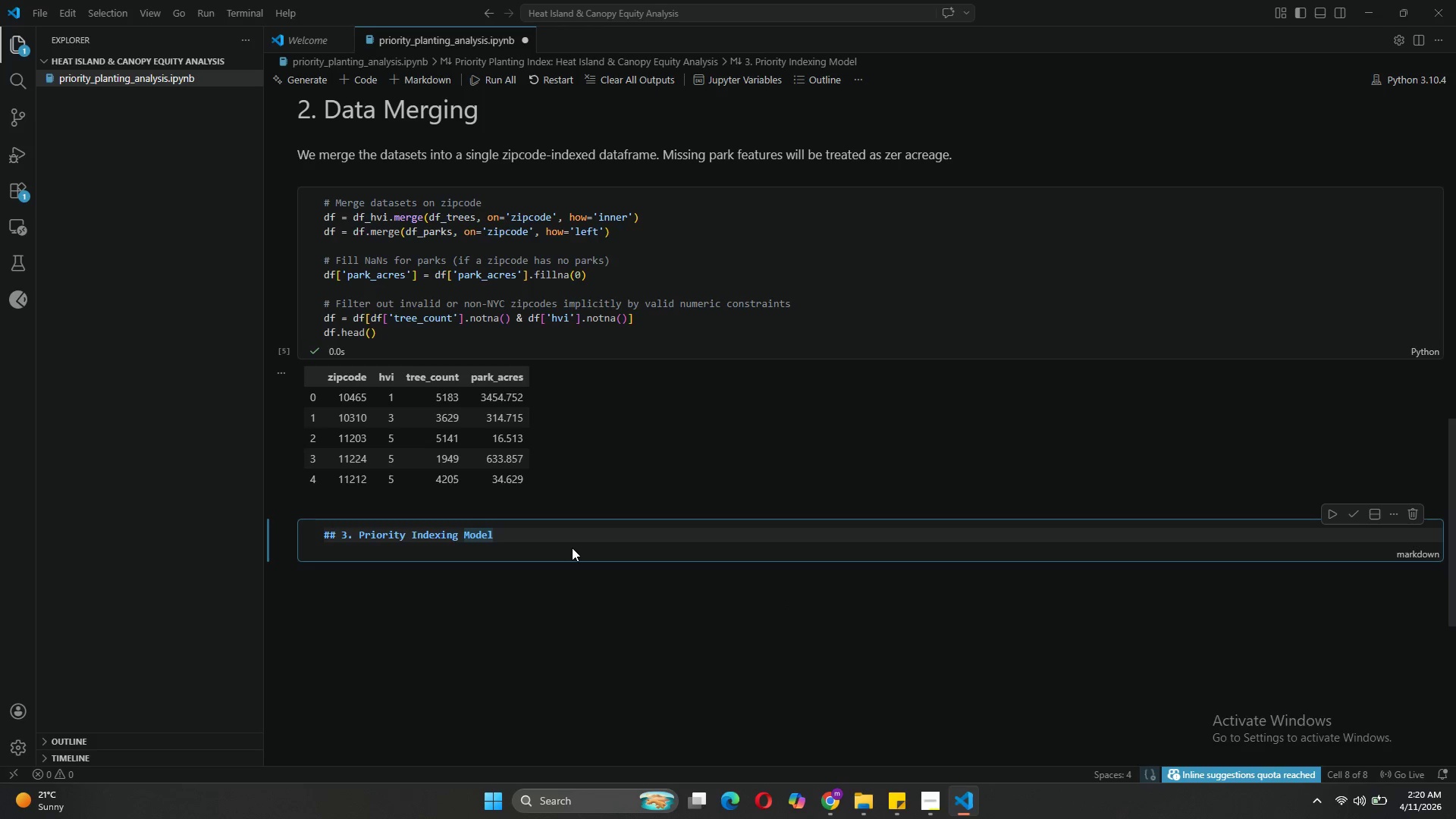 
key(Enter)
 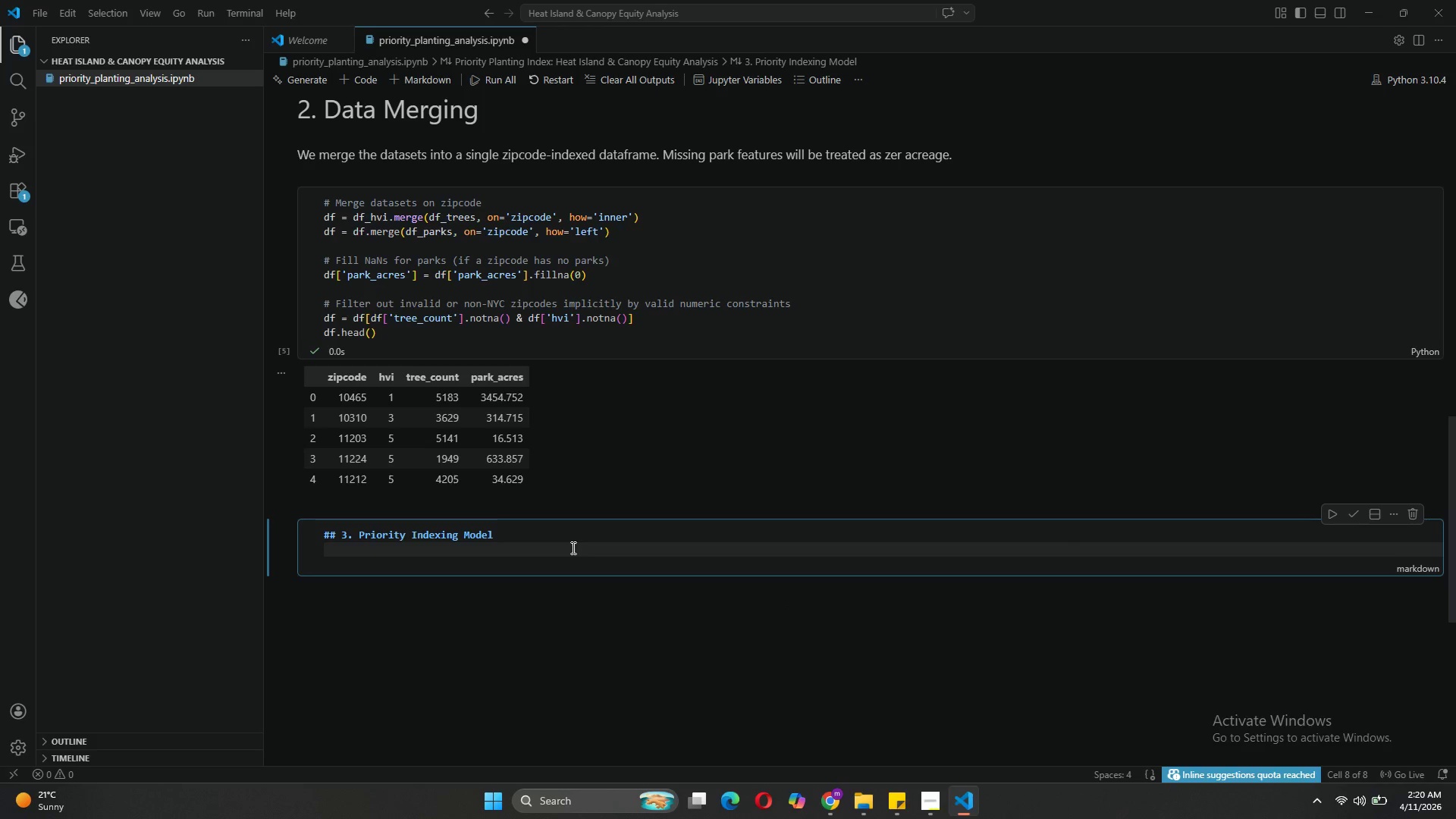 
type(Acustom scoring algorithm out of 100 points. We rank zipcodes based on three criteria )
 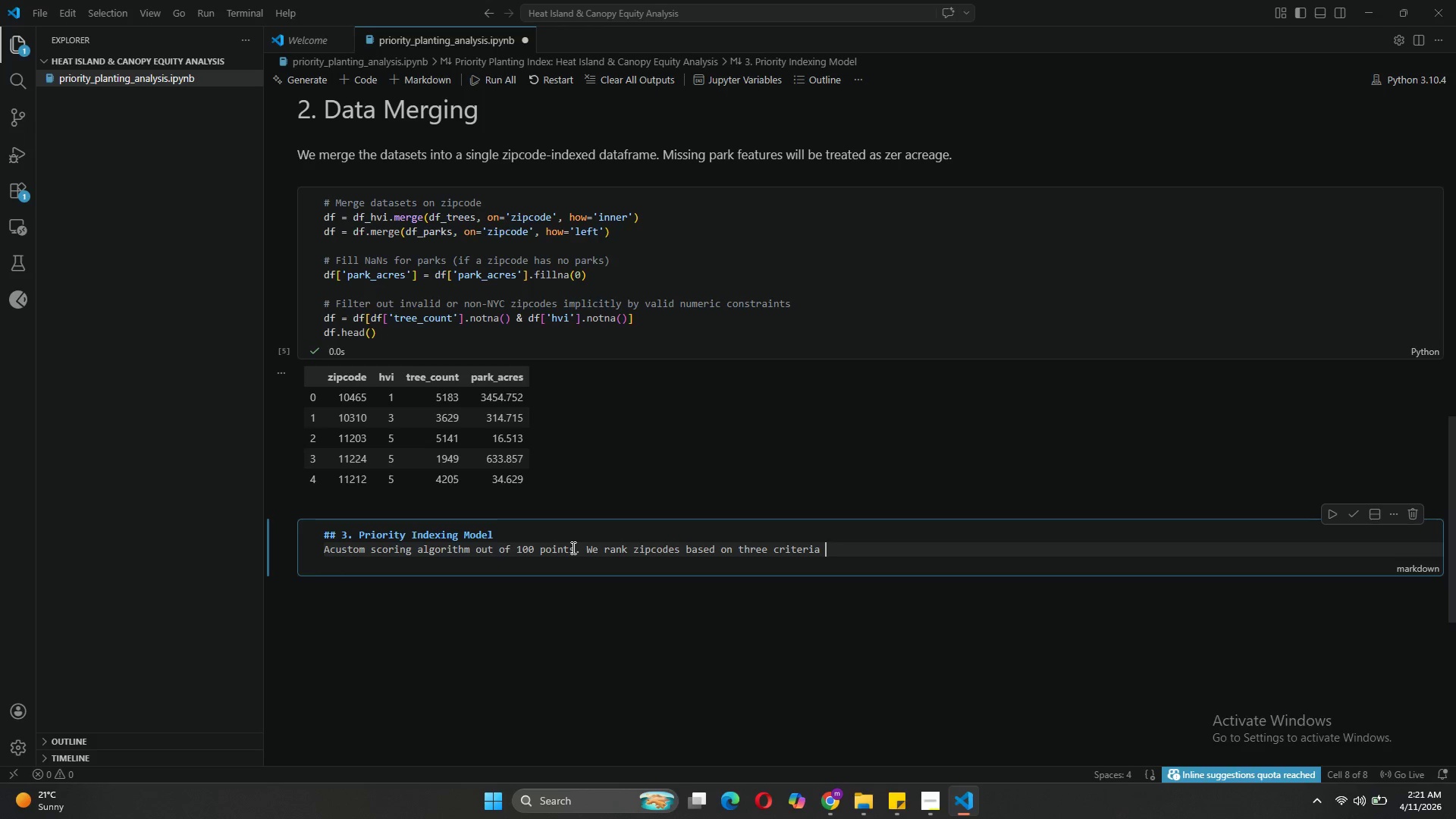 
wait(22.94)
 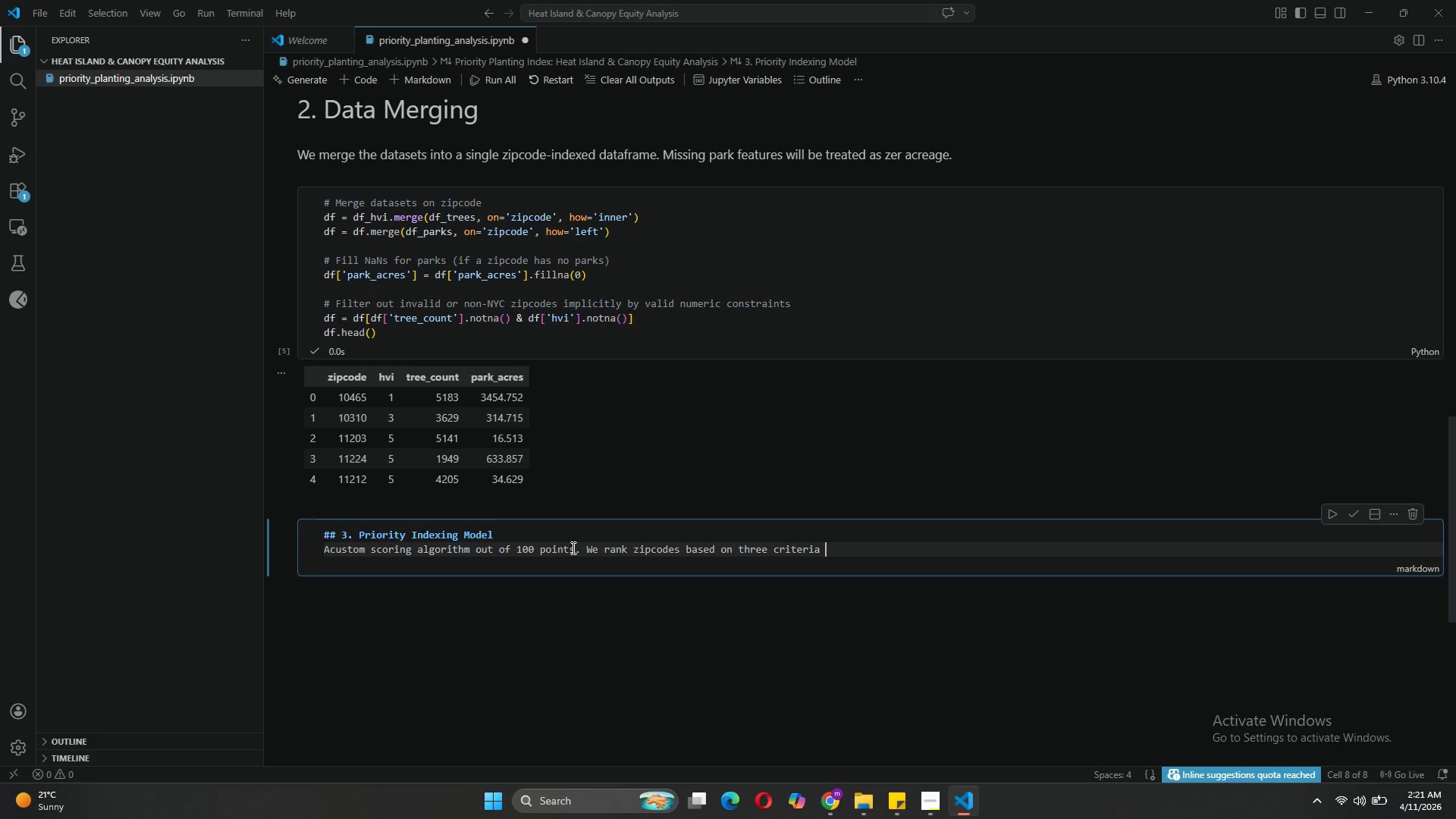 
key(Backspace)
type(. We use percetiles (percent rank) to normalize heavily skewed distributions (like Central Park acreage vs minimal park acres)
 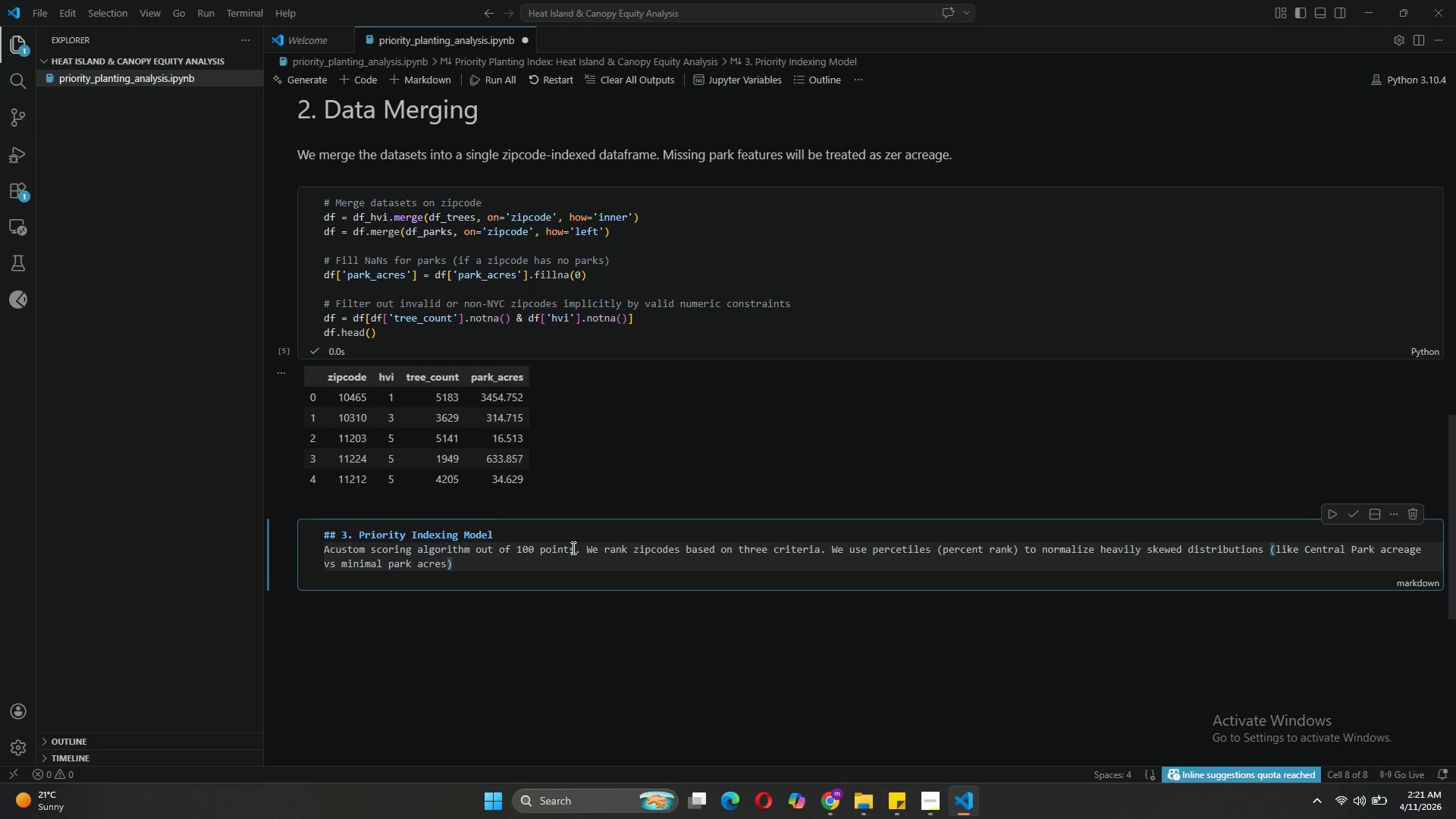 
key(ArrowRight)
 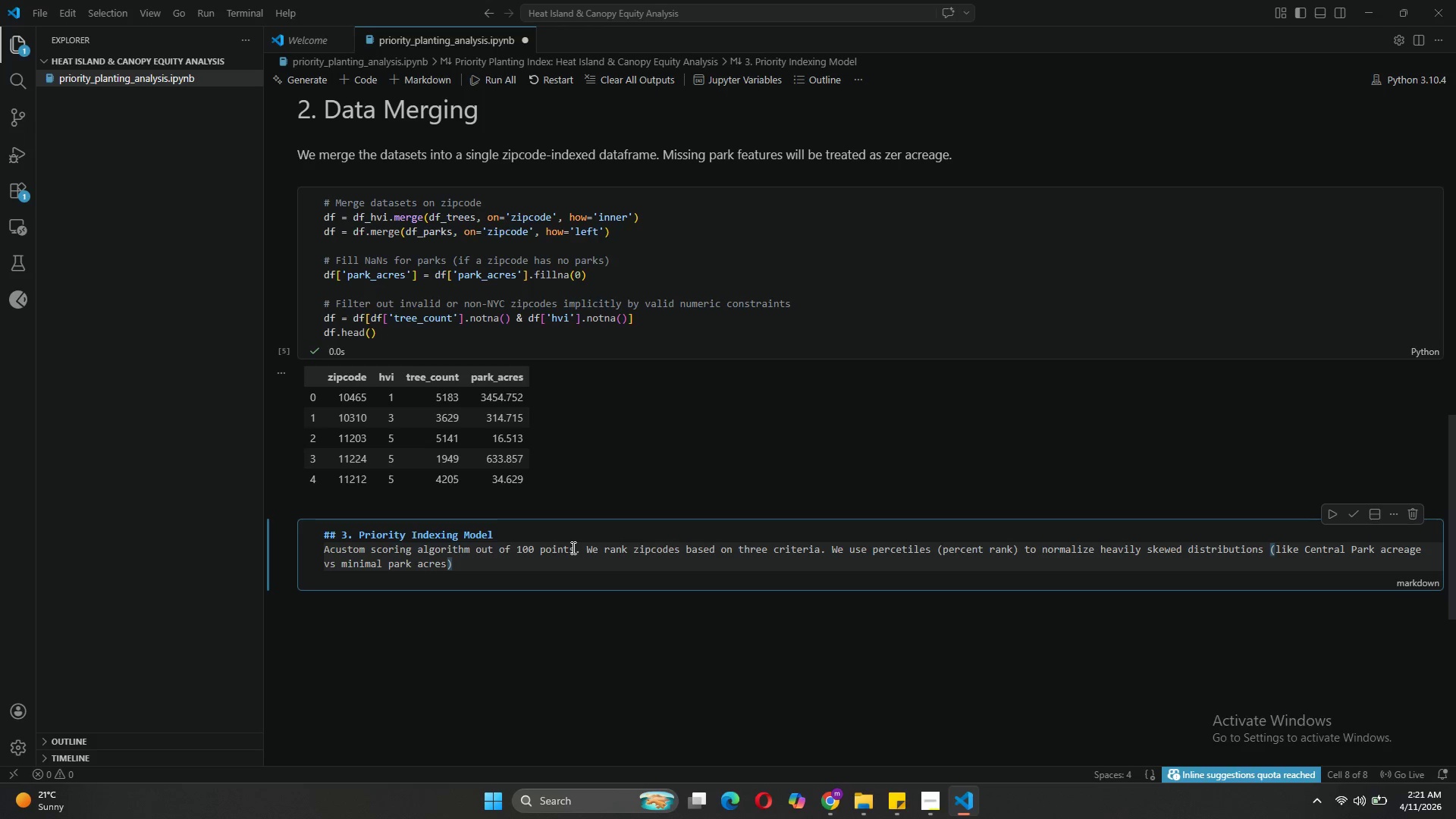 
key(Period)
 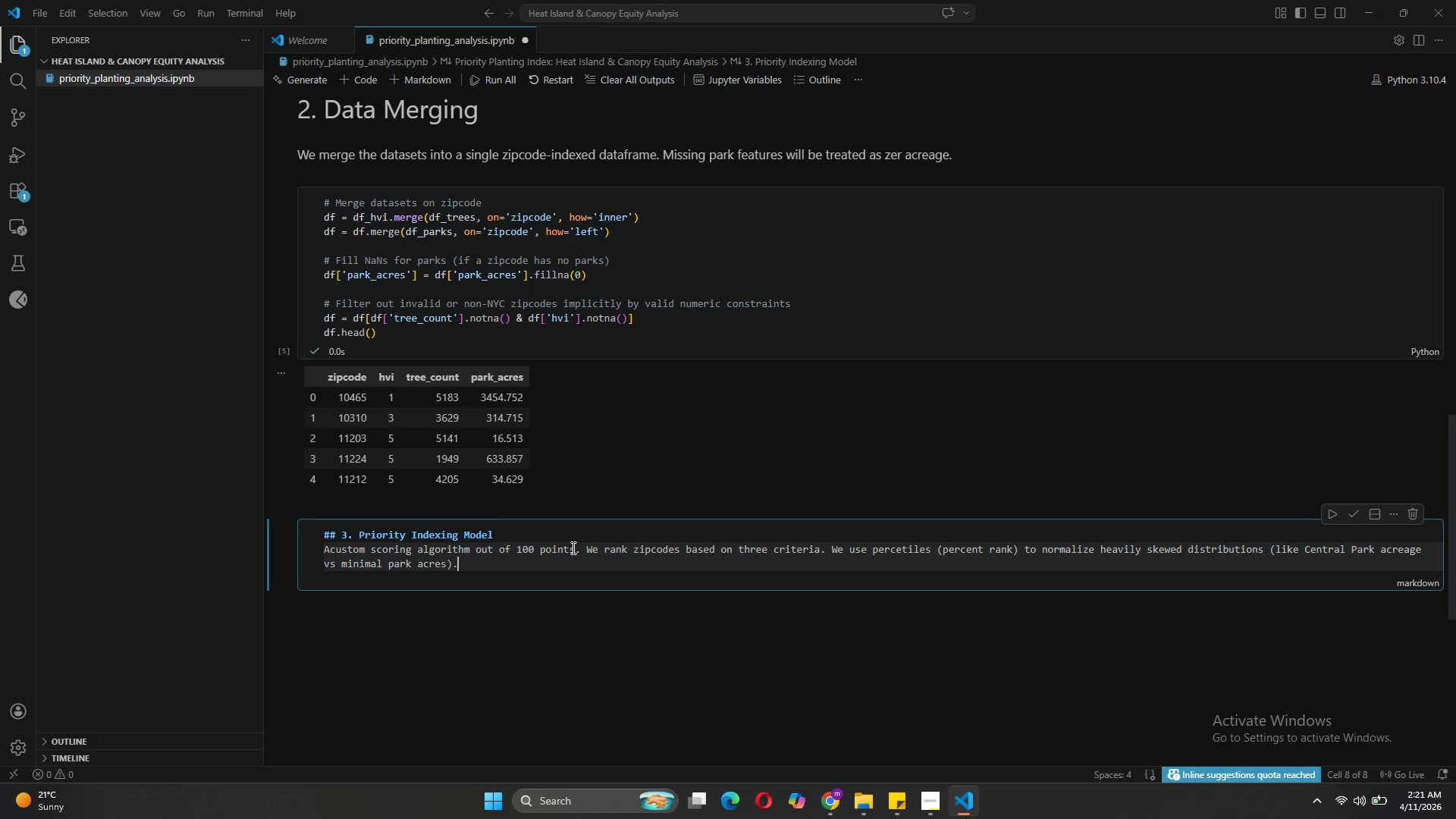 